 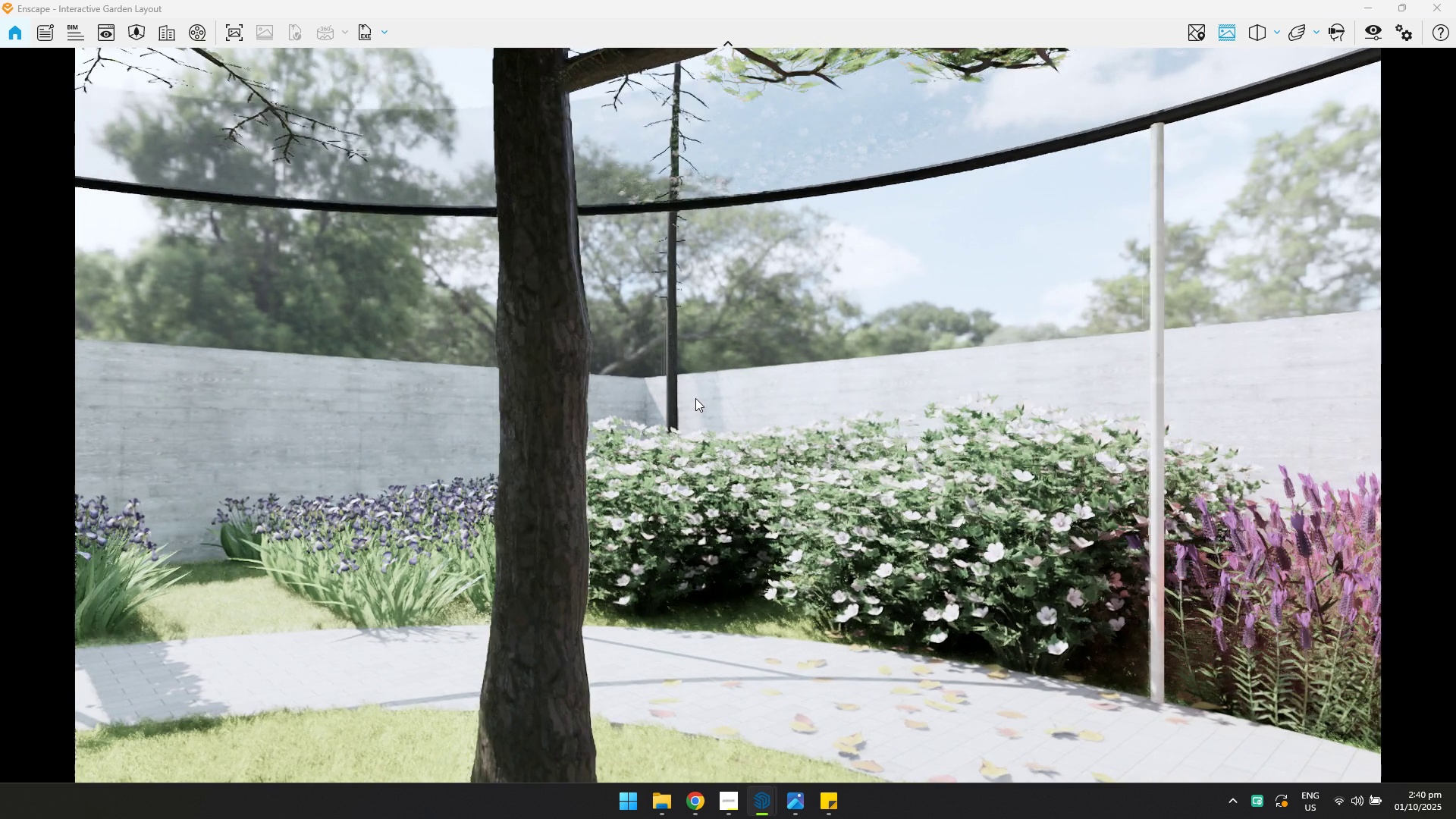 
double_click([695, 398])
 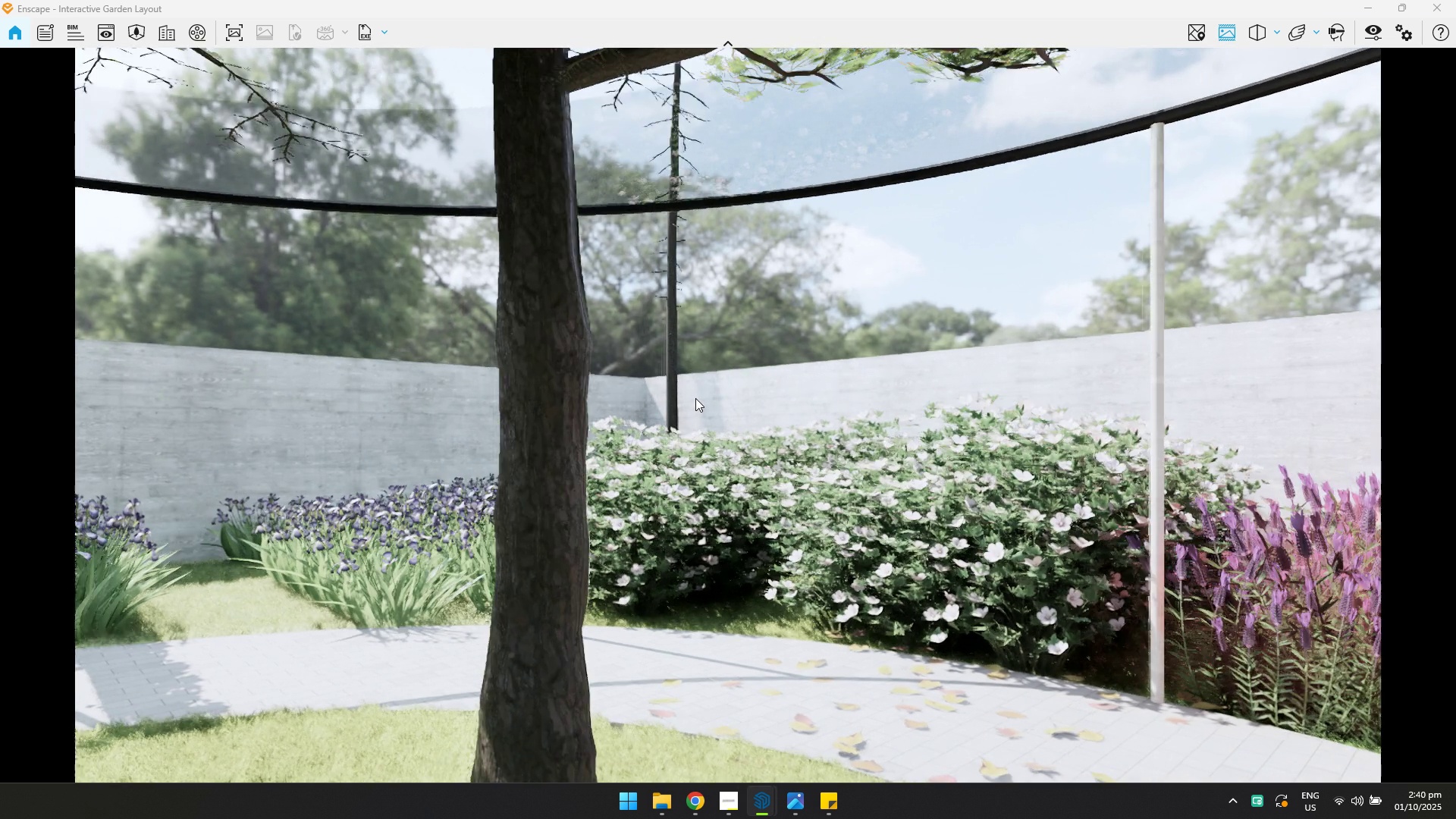 
type(wwaww)
 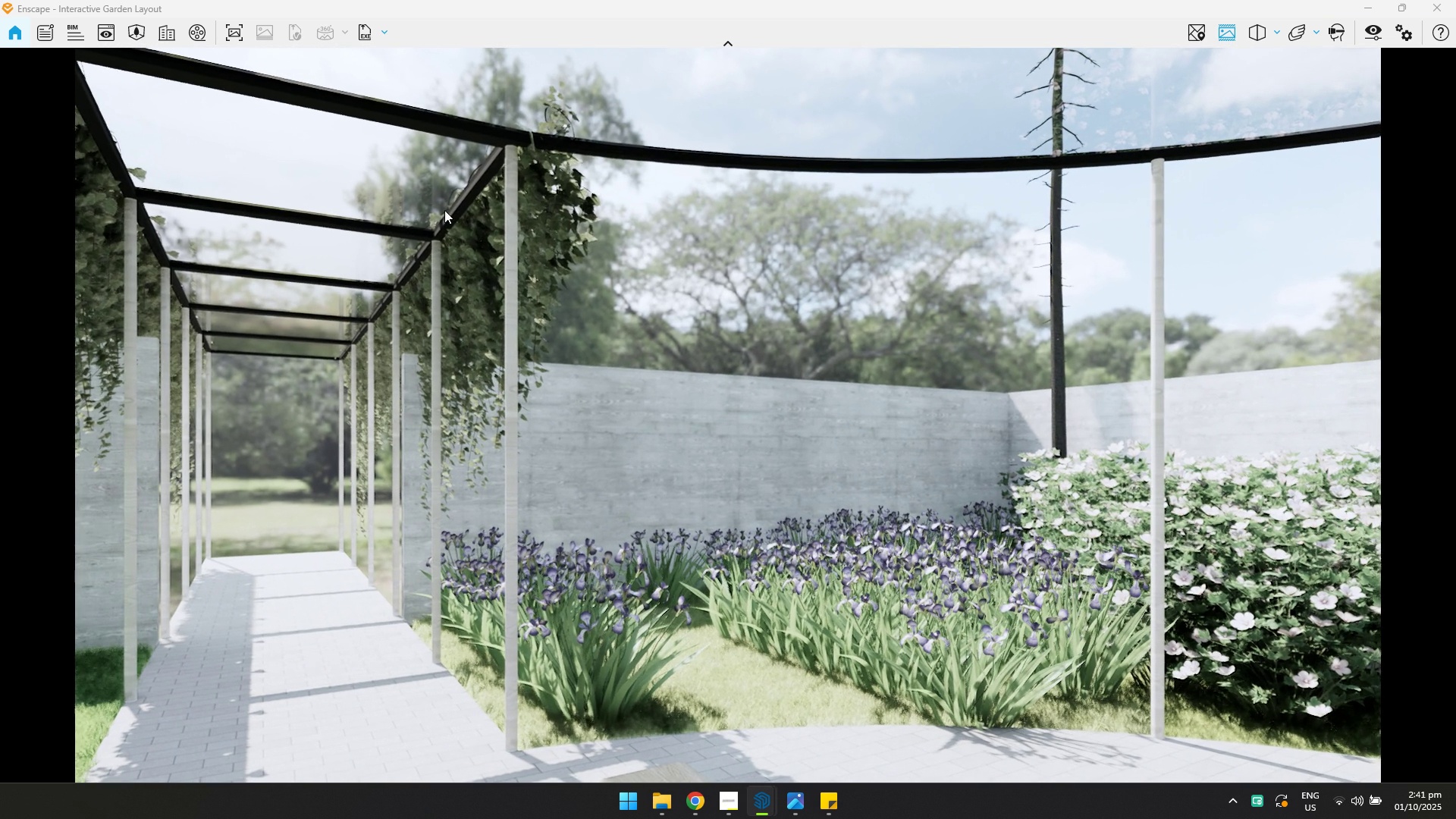 
left_click([238, 34])
 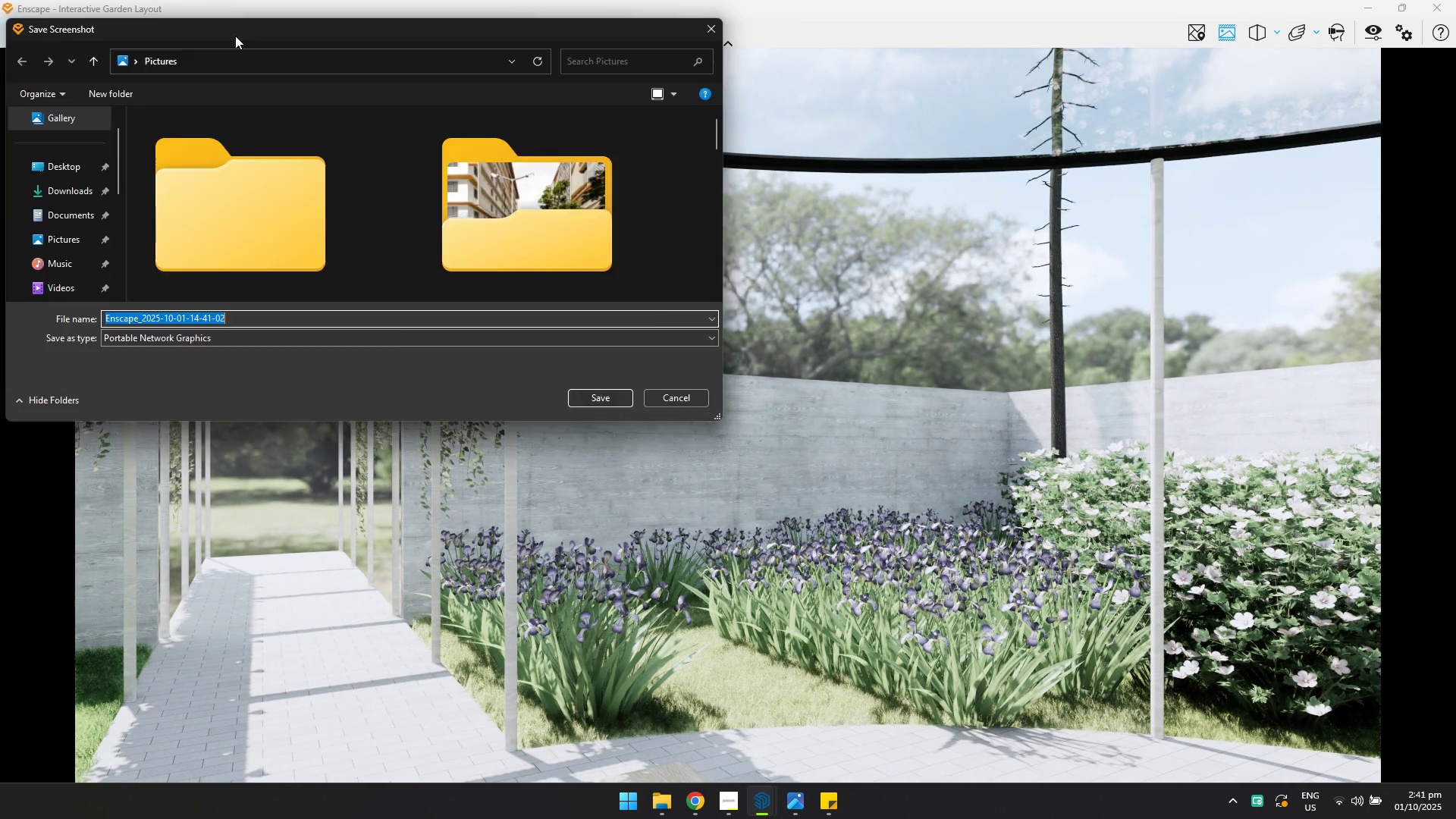 
key(Enter)